 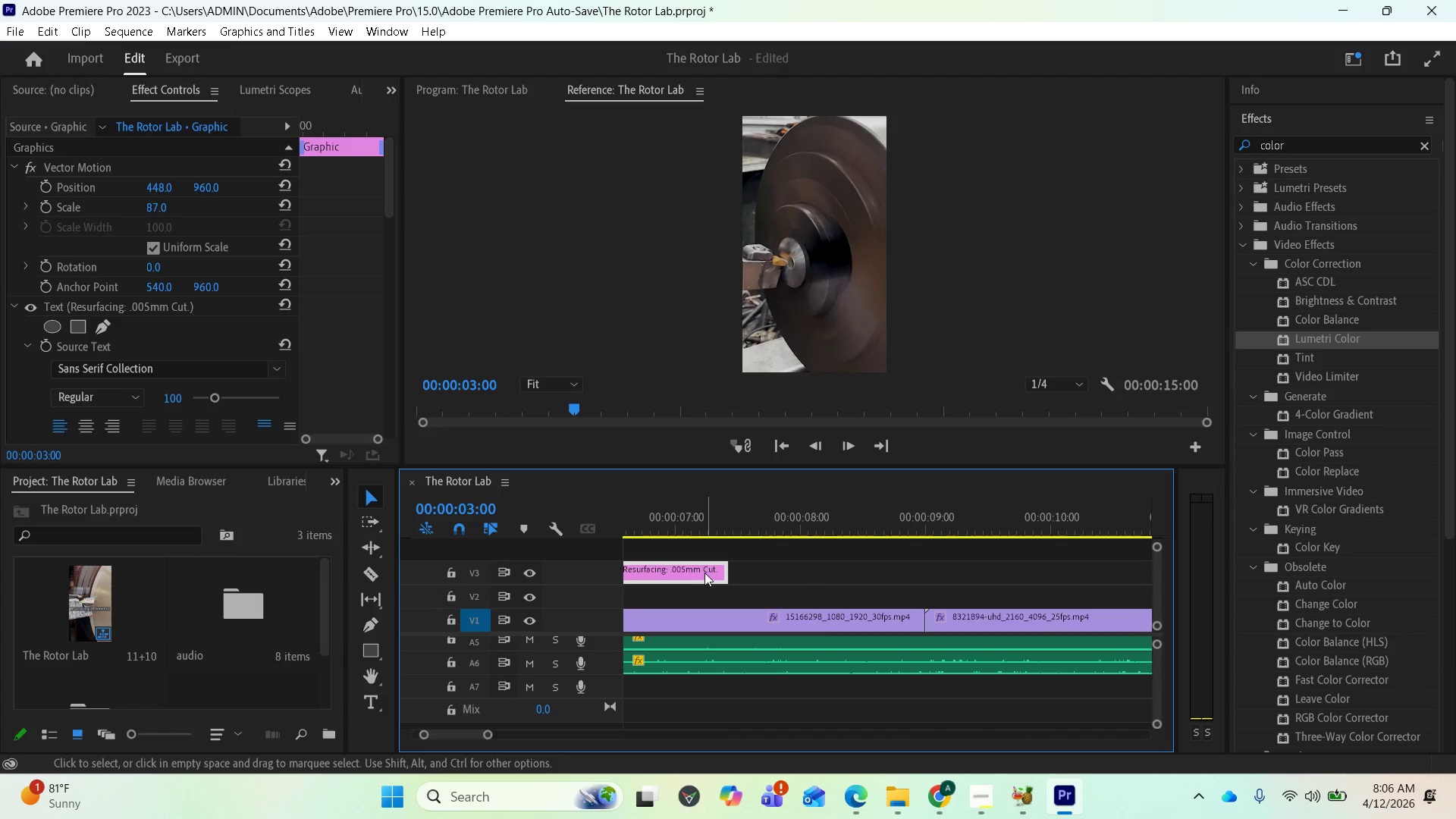 
left_click([1042, 511])
 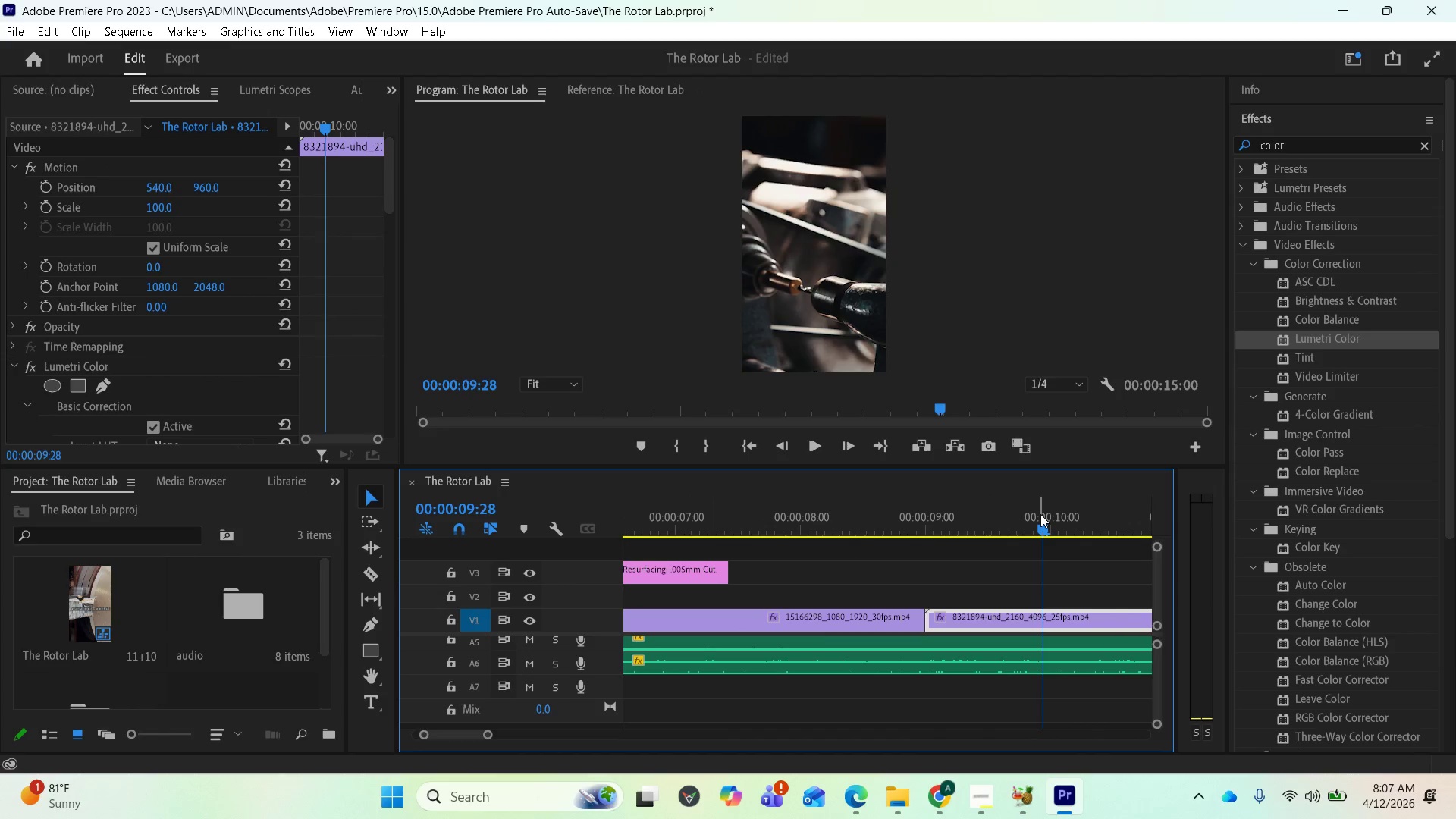 
scroll: coordinate [1040, 514], scroll_direction: down, amount: 15.0
 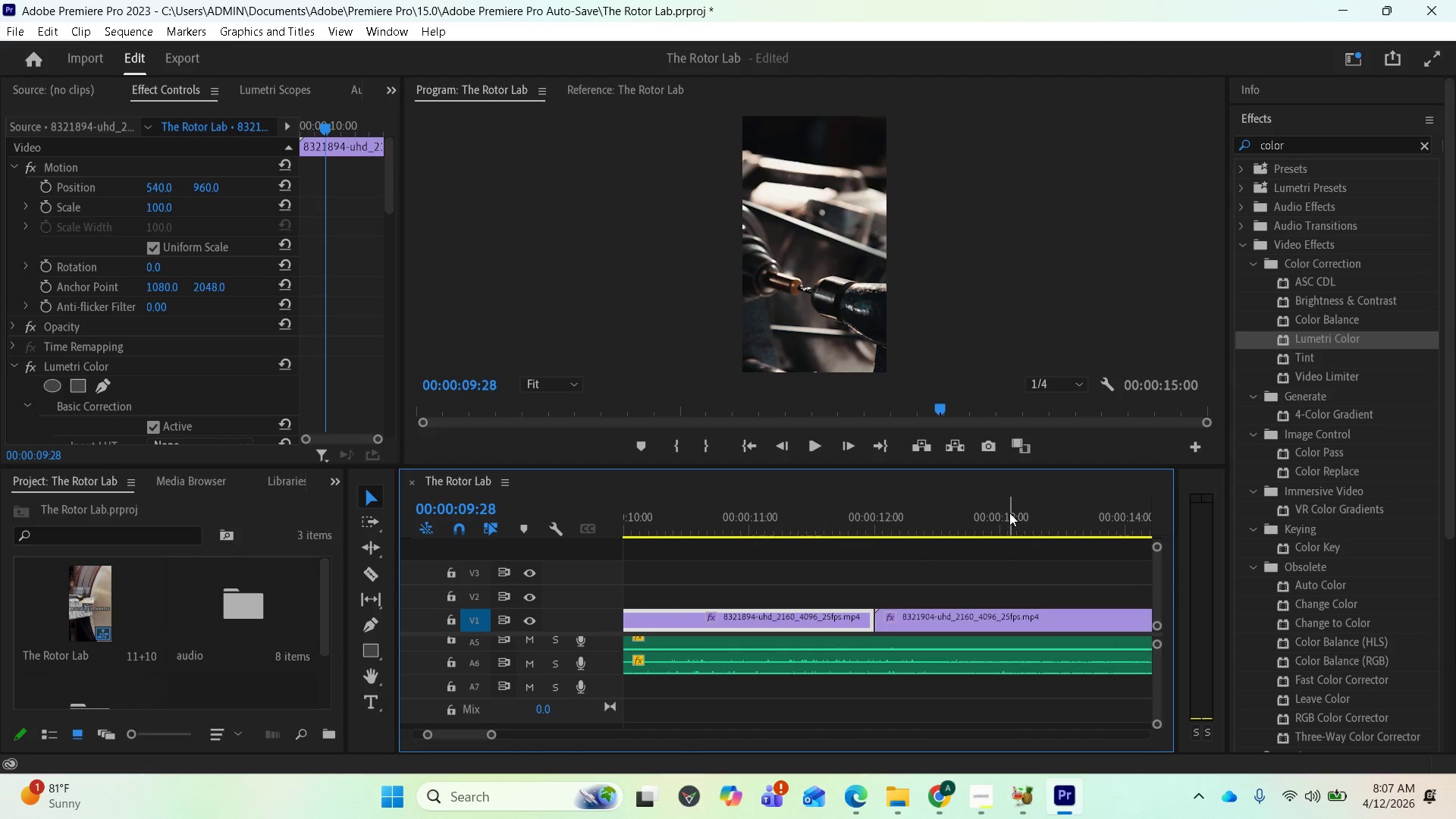 
left_click([999, 513])
 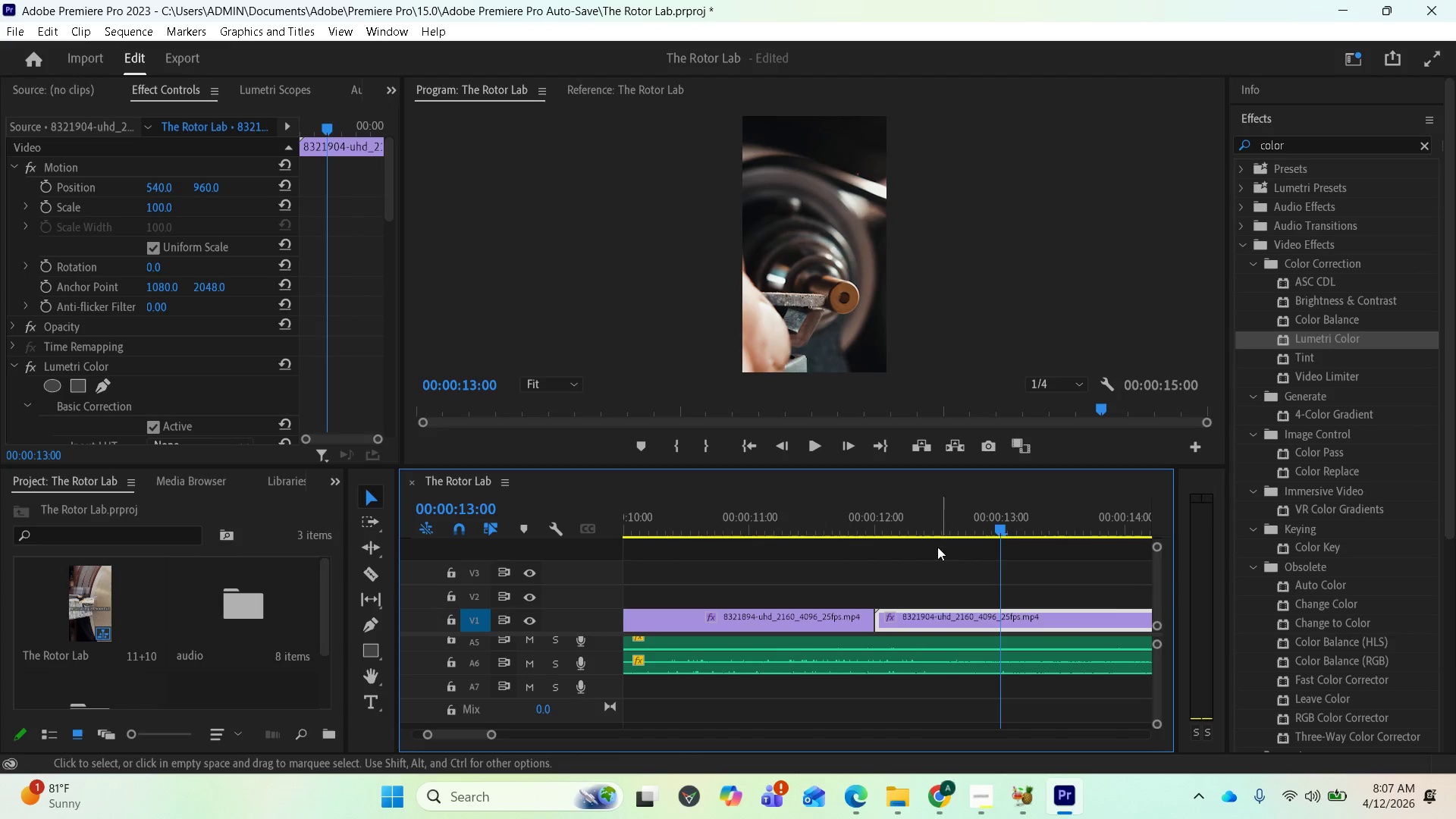 
scroll: coordinate [868, 565], scroll_direction: up, amount: 16.0
 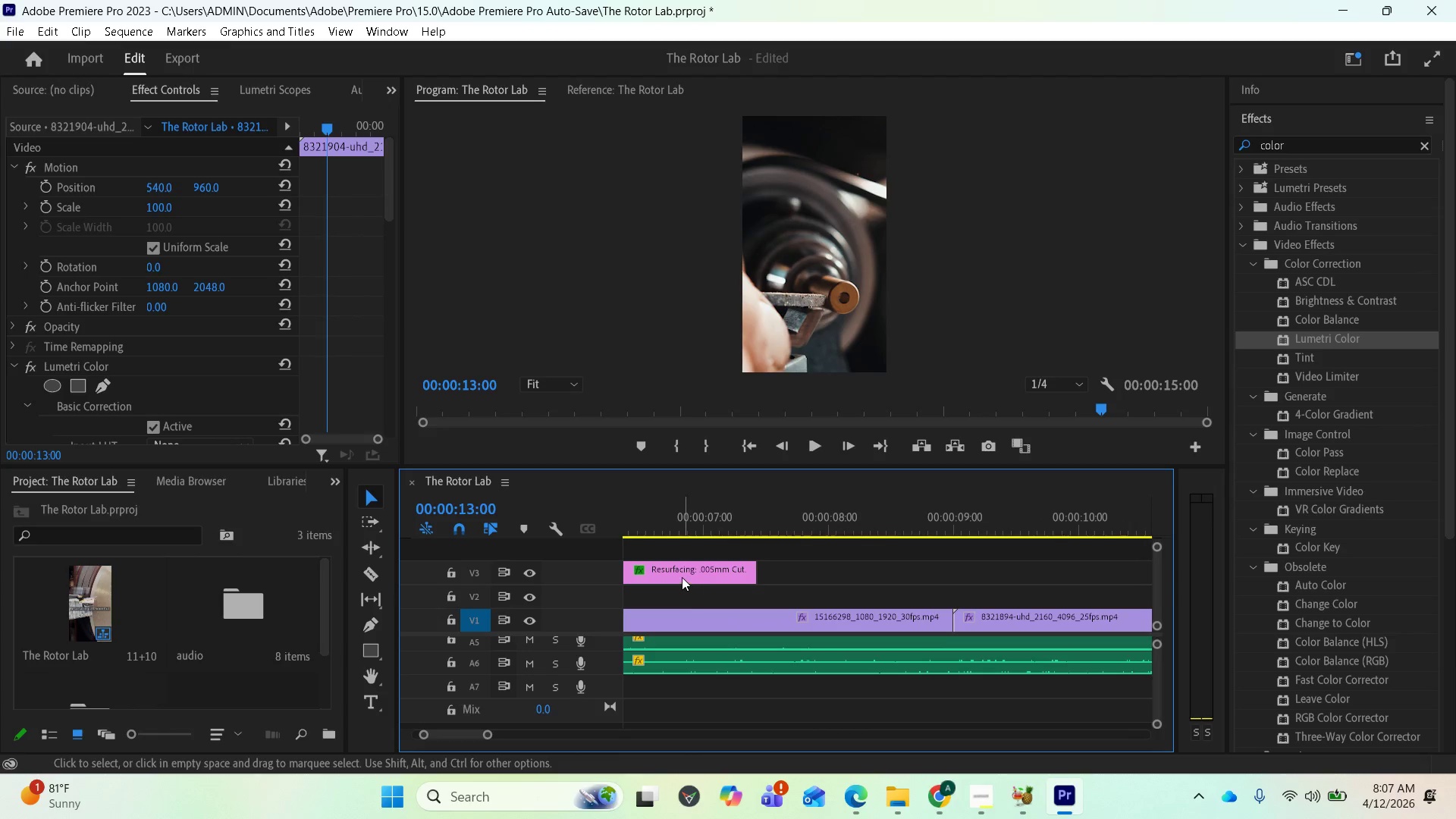 
left_click_drag(start_coordinate=[682, 576], to_coordinate=[1044, 575])
 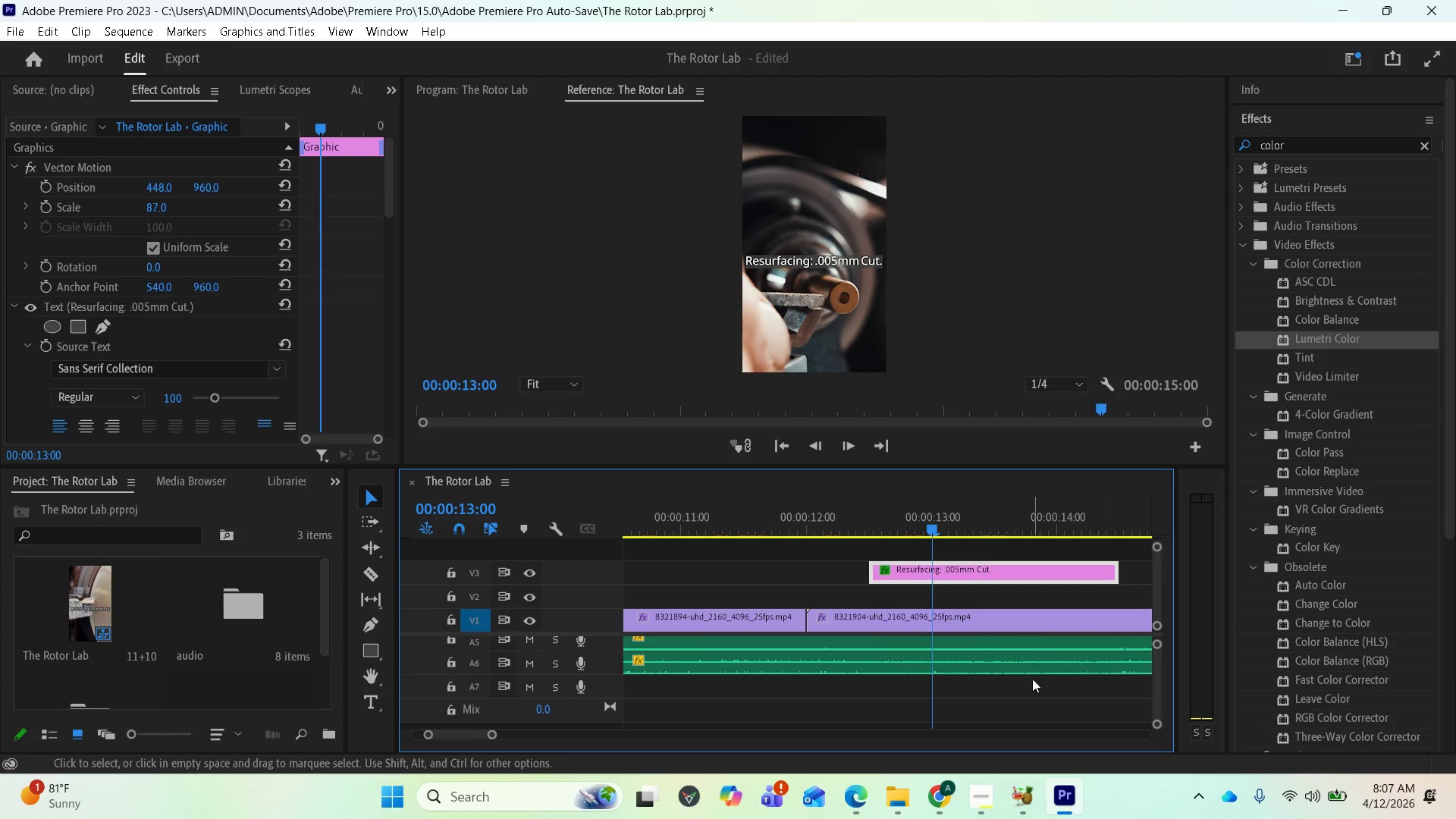 
left_click([979, 797])